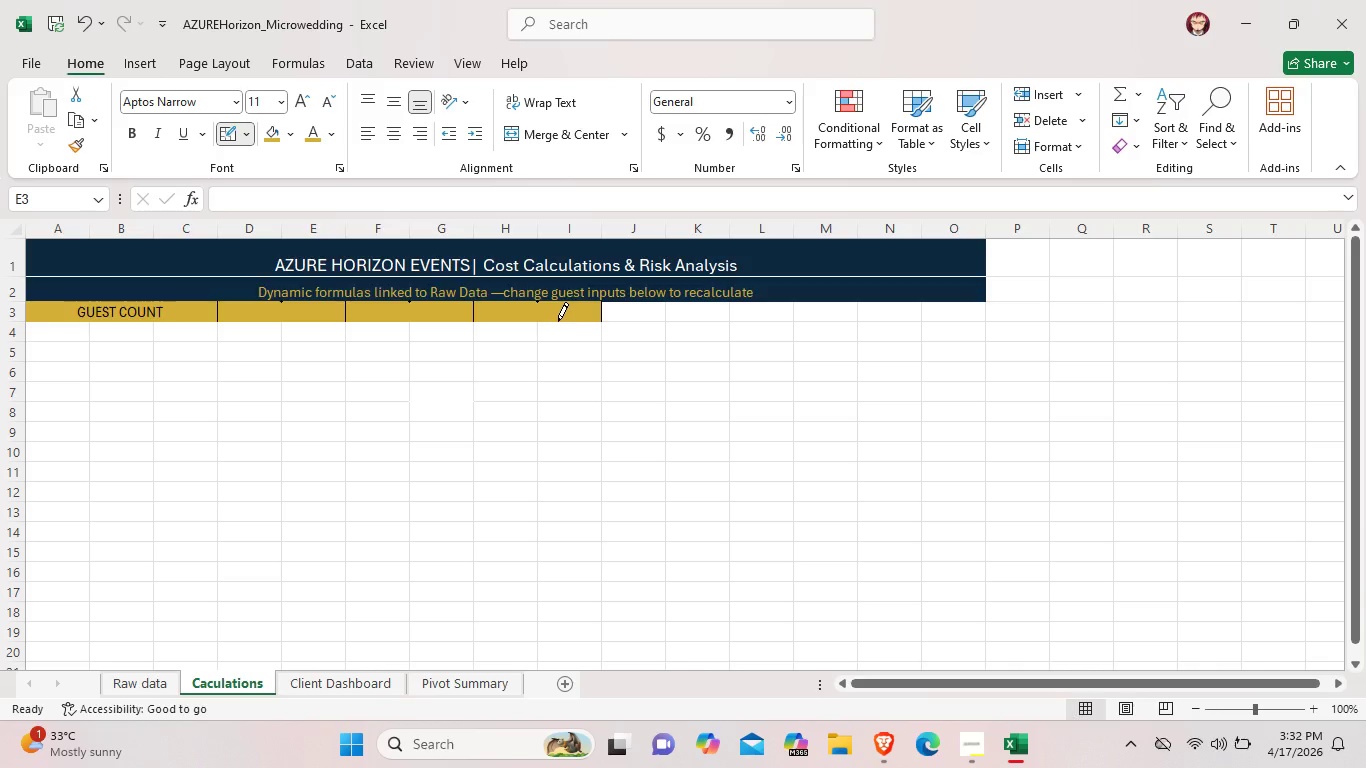 
left_click([558, 320])
 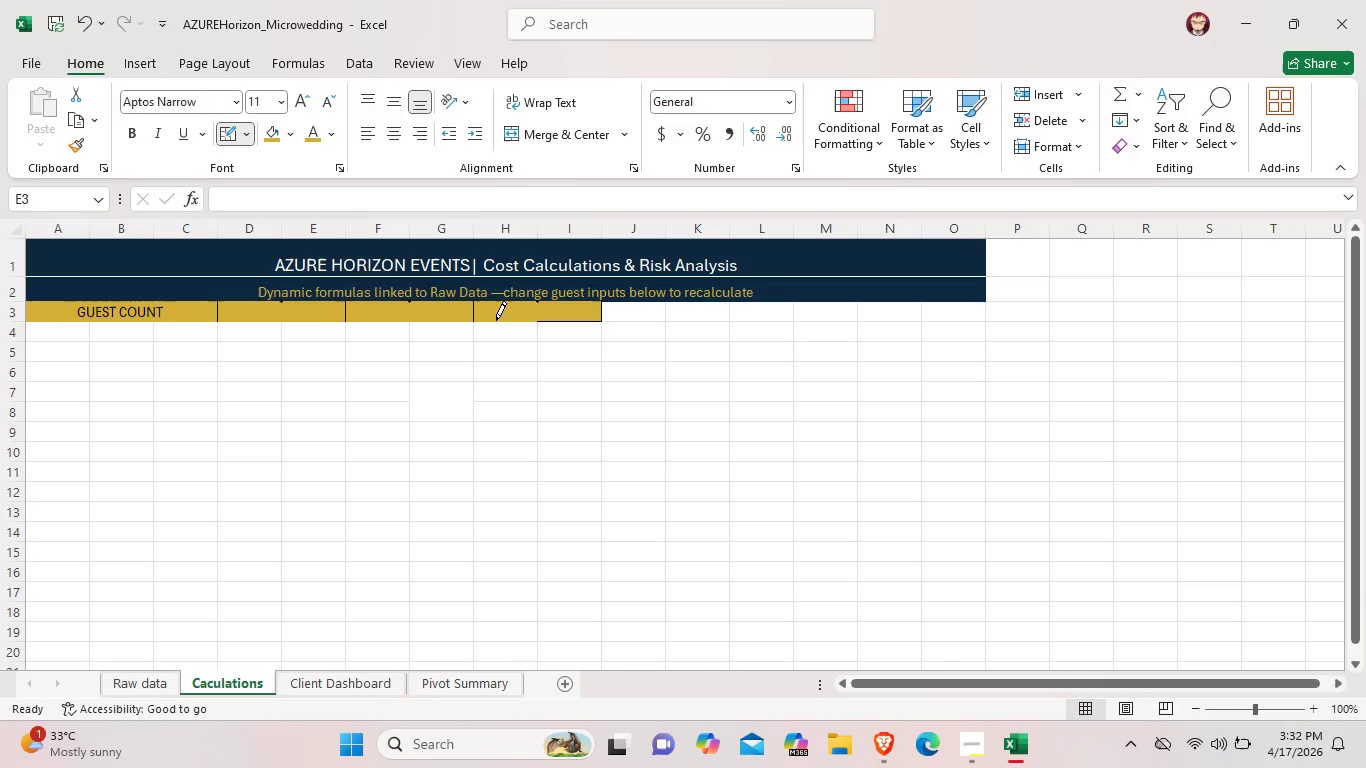 
left_click([496, 320])
 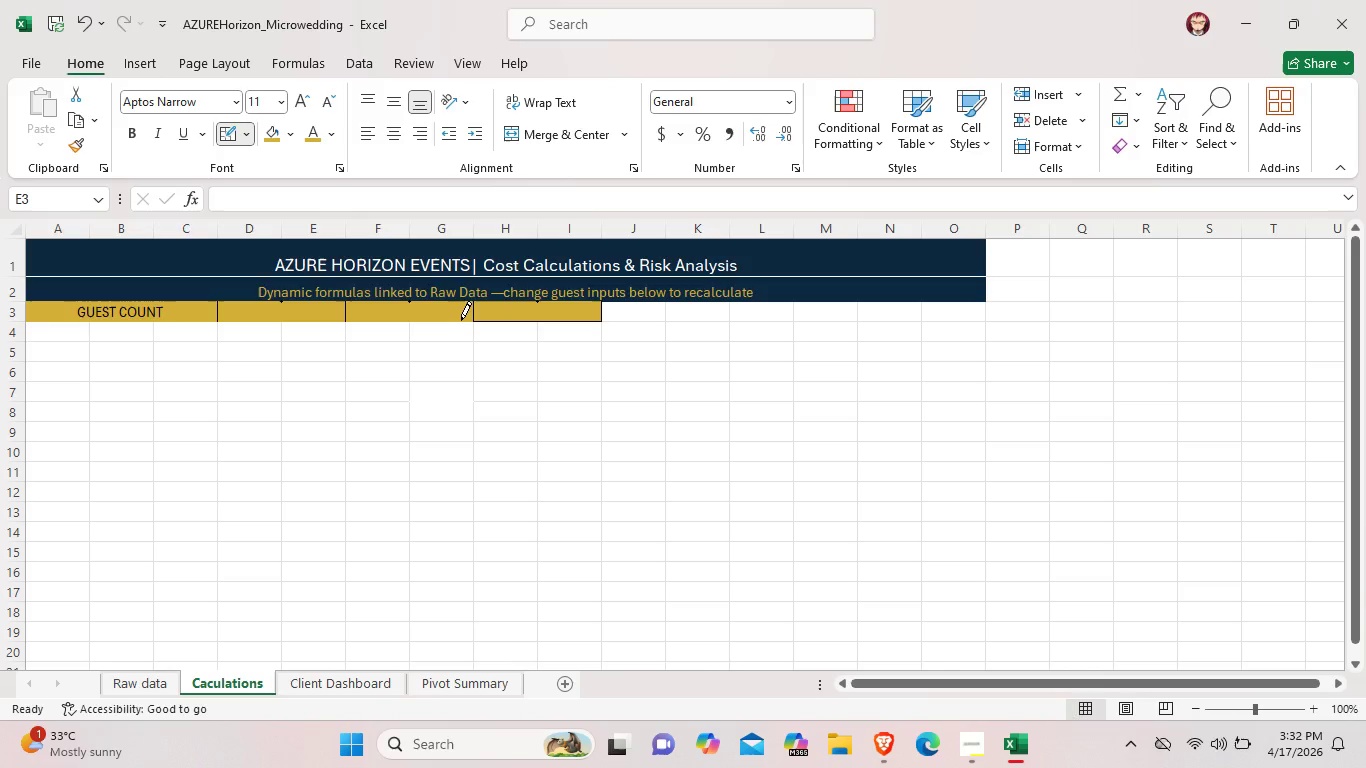 
left_click([461, 320])
 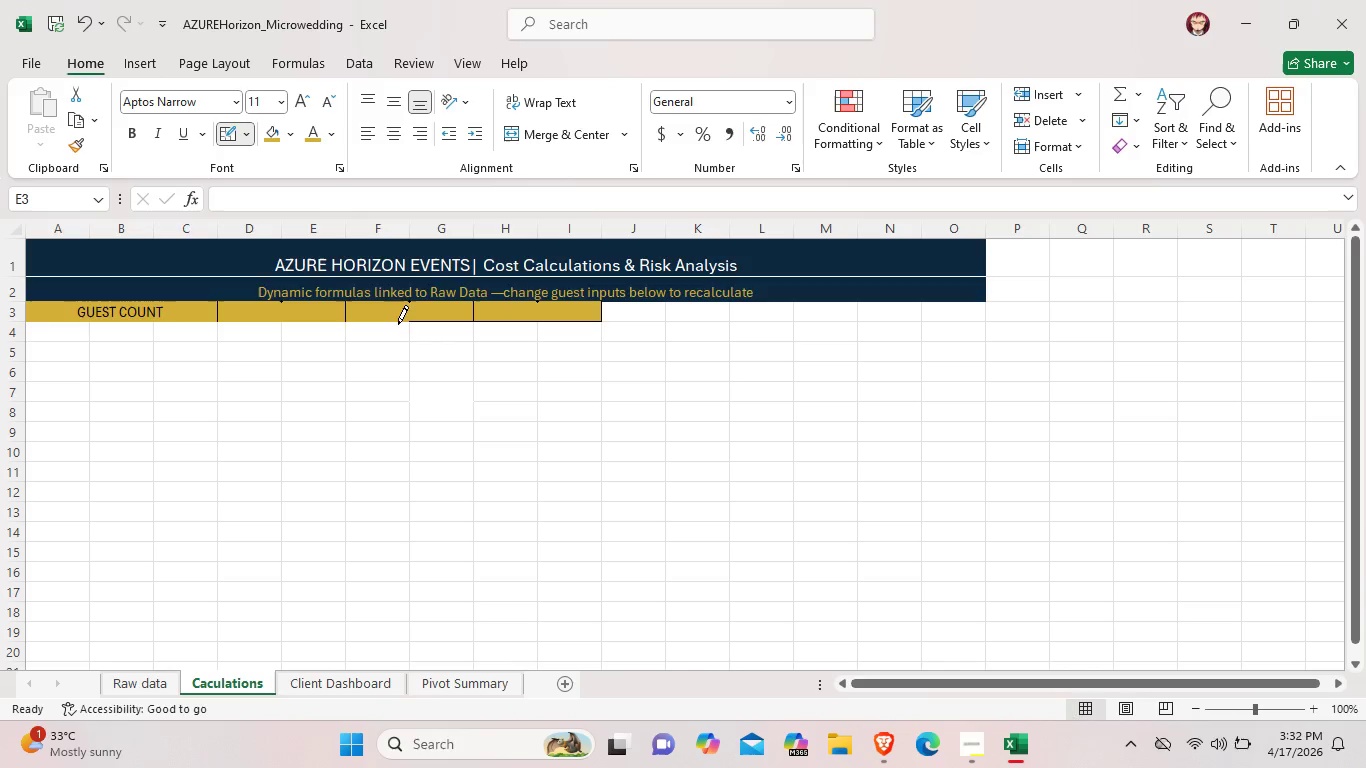 
left_click([398, 324])
 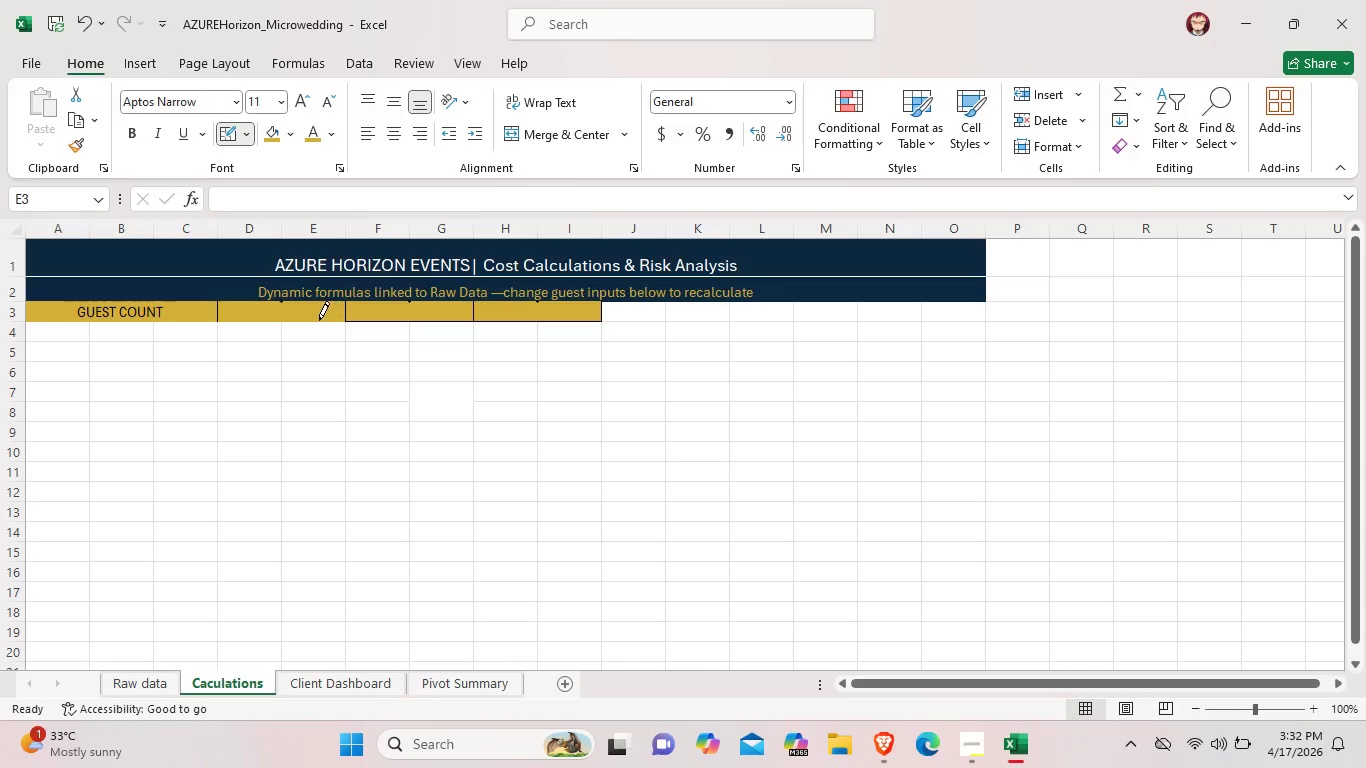 
left_click([319, 320])
 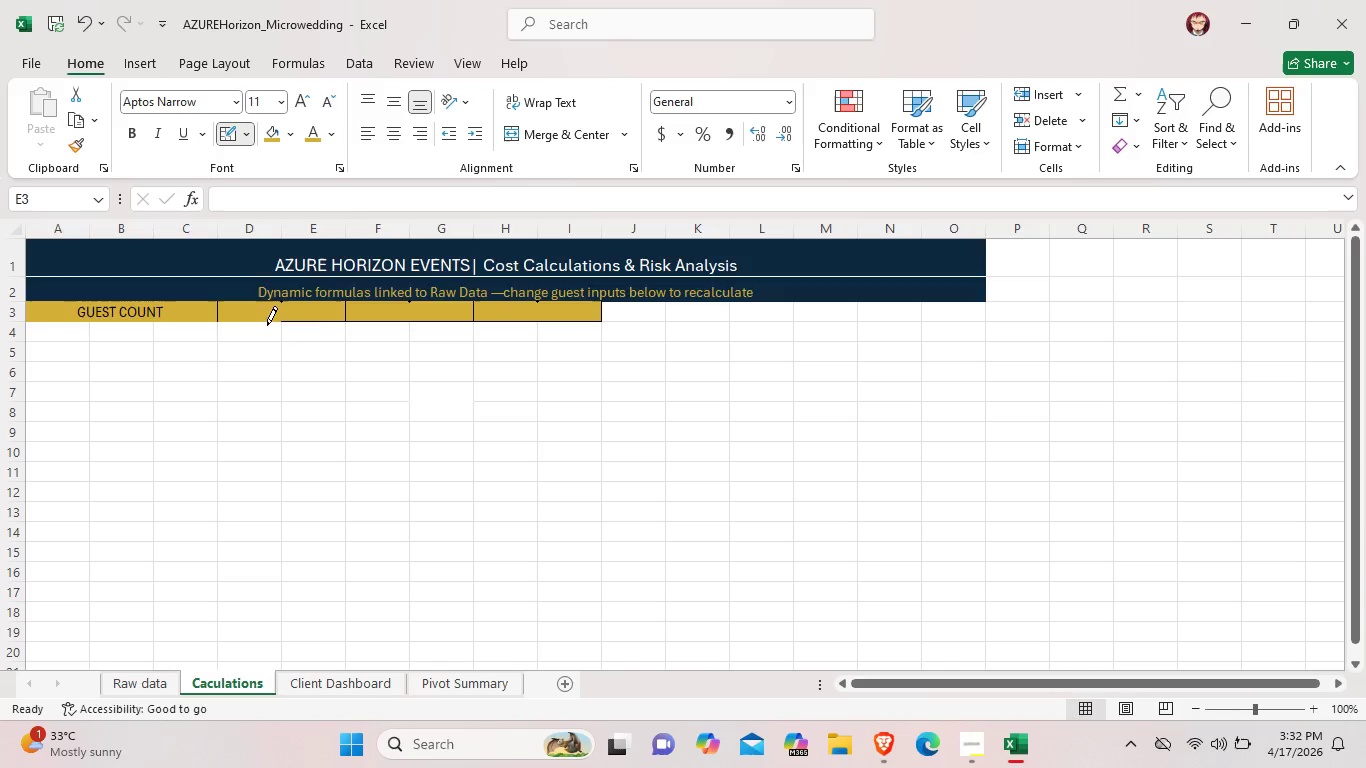 
left_click([267, 325])
 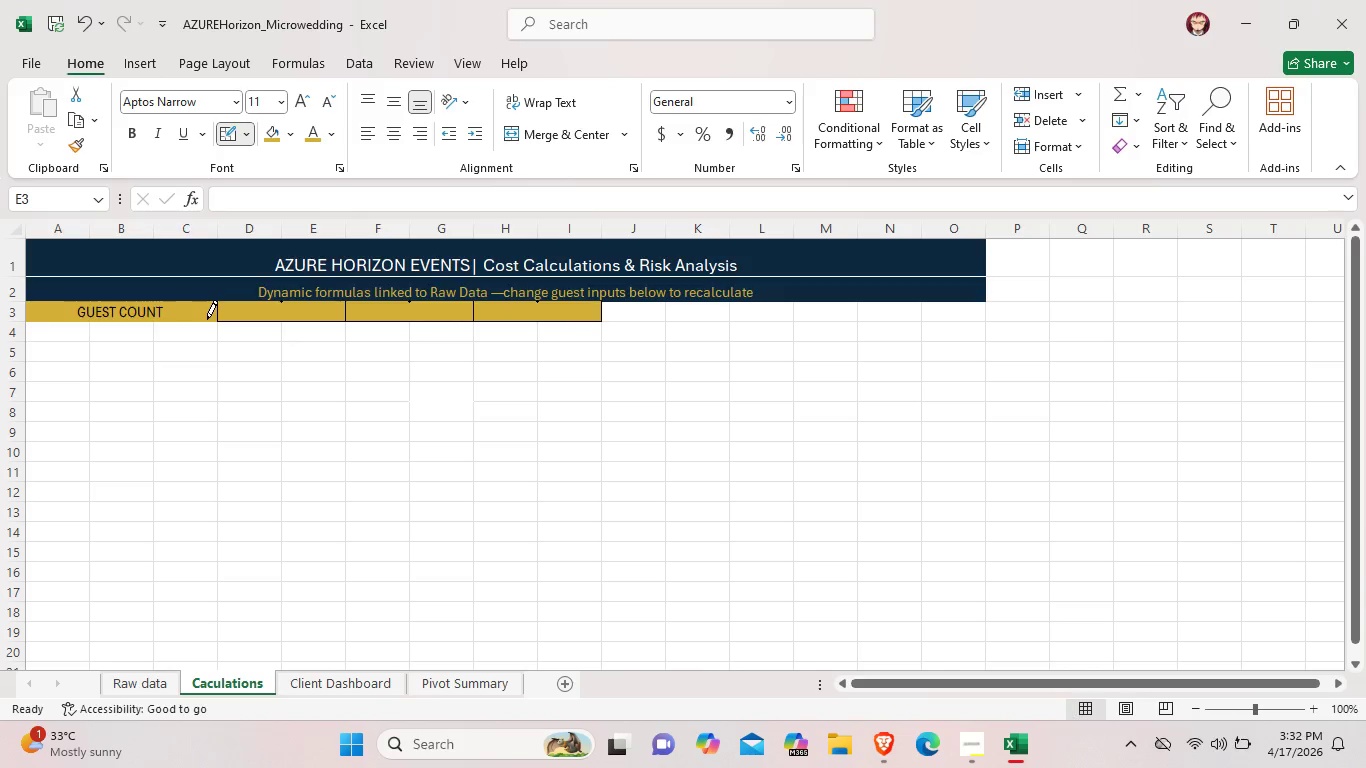 
left_click([207, 319])
 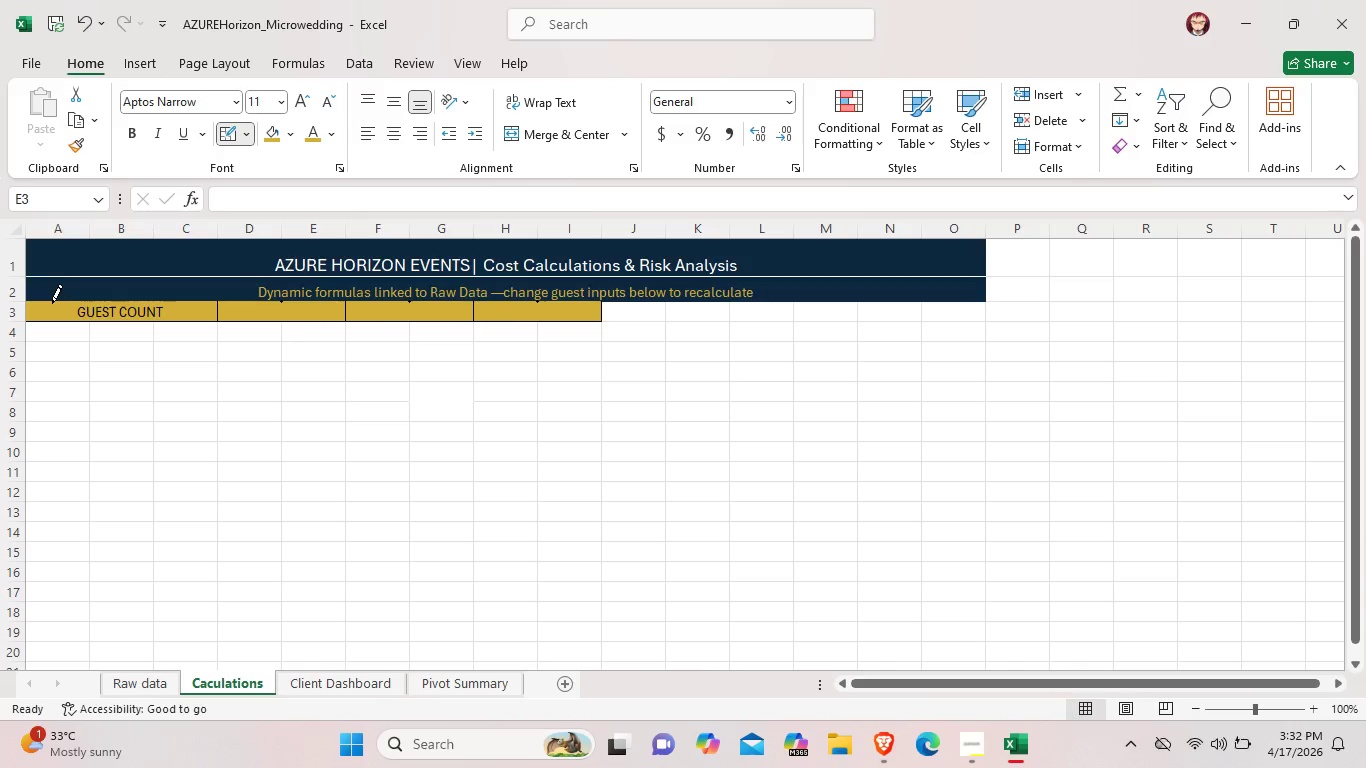 
left_click([48, 303])
 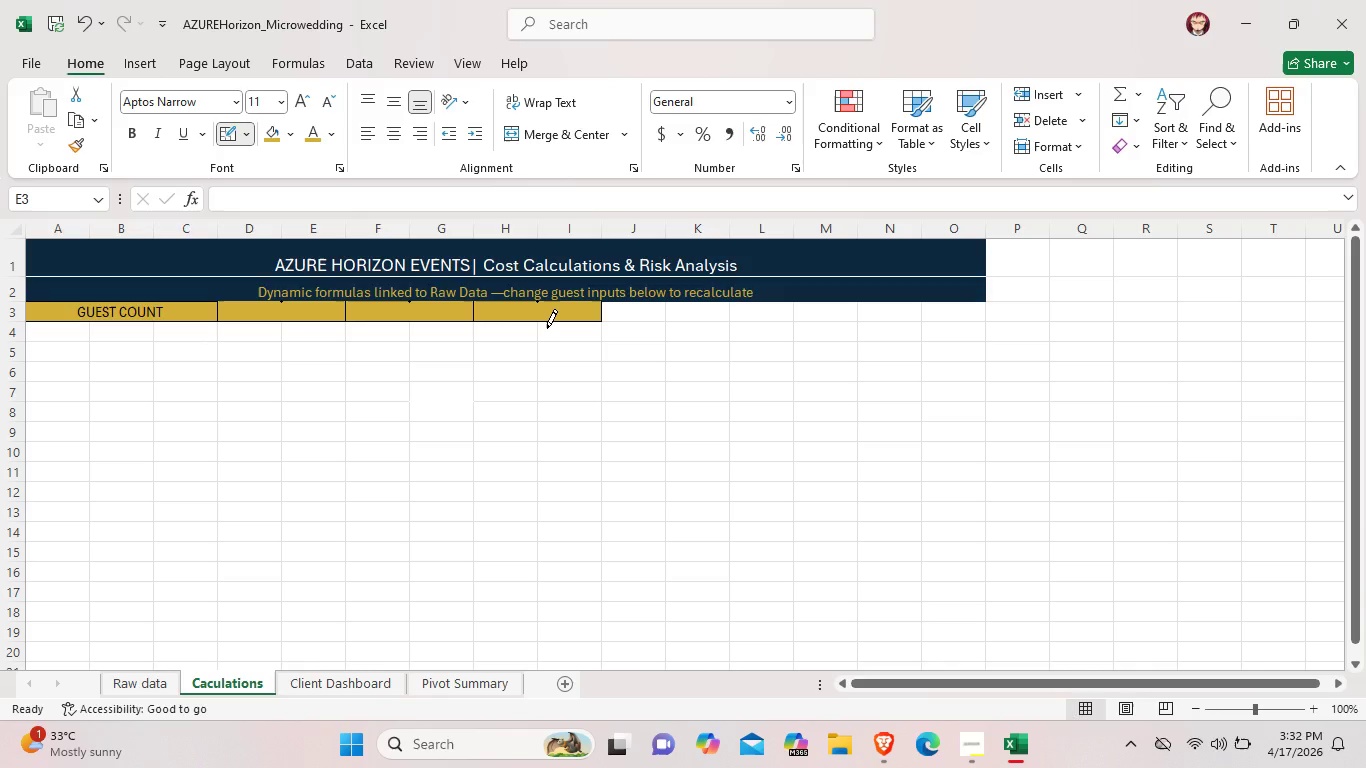 
wait(8.55)
 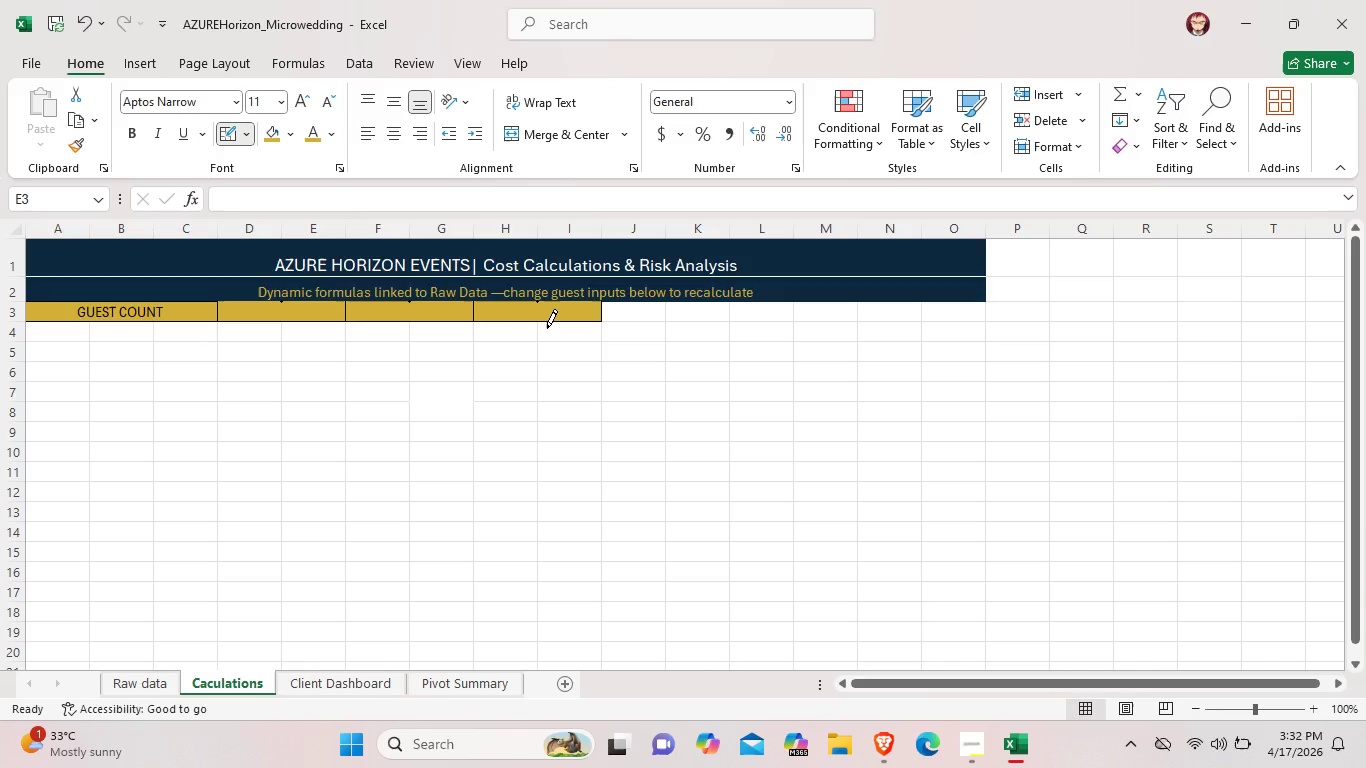 
left_click([1049, 743])
 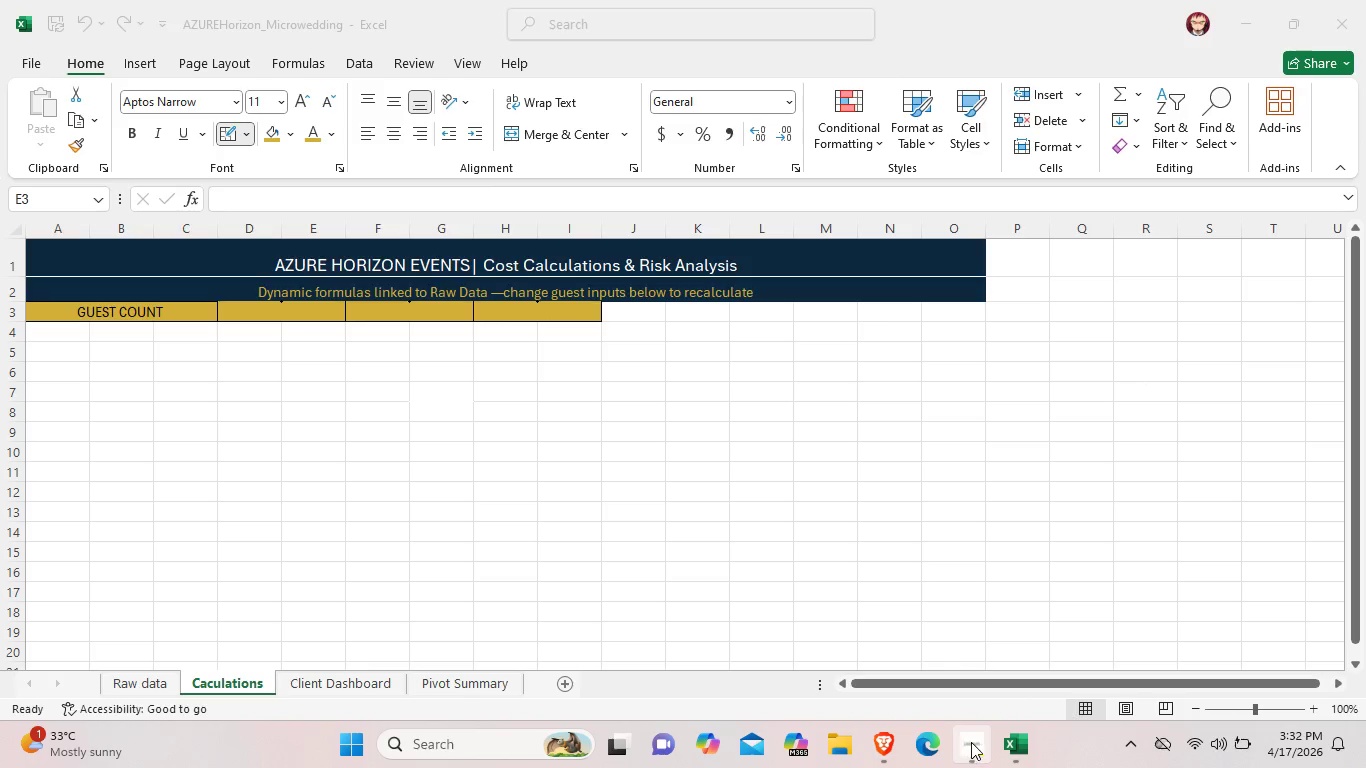 
left_click([971, 742])